 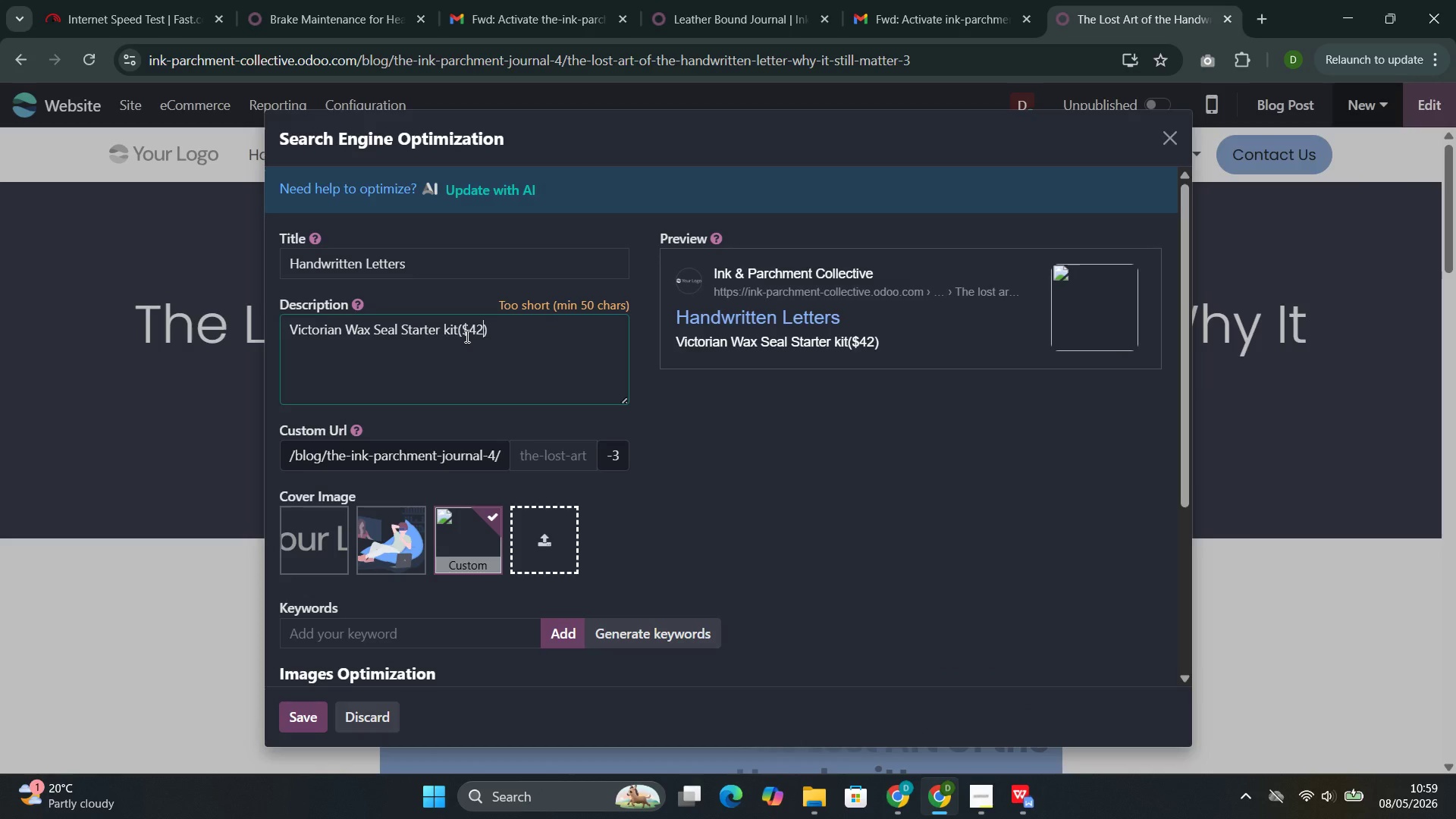 
key(ArrowRight)
 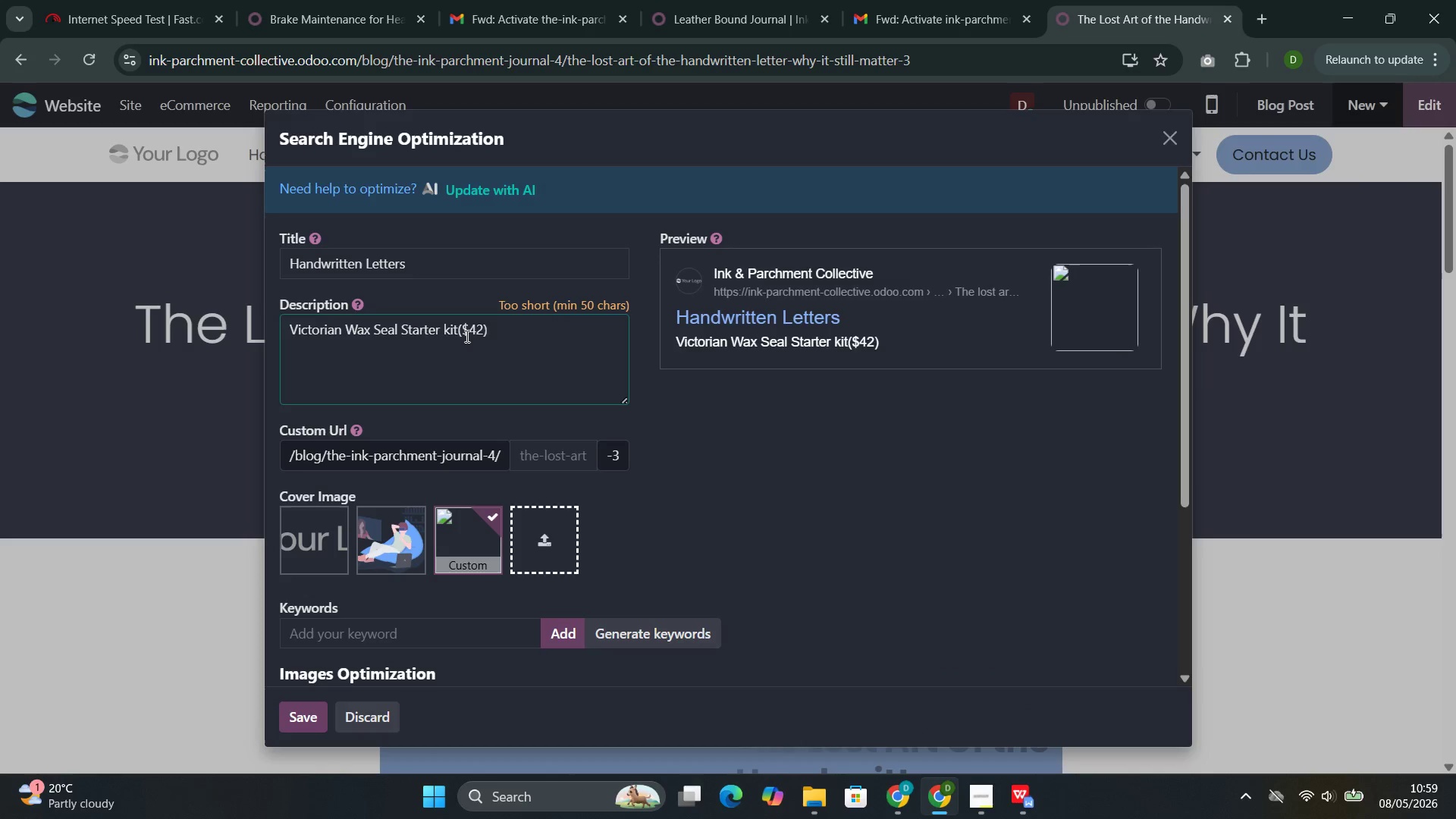 
type( and Hand-Stitched Calfsjin)
key(Backspace)
key(Backspace)
key(Backspace)
type(kin)
 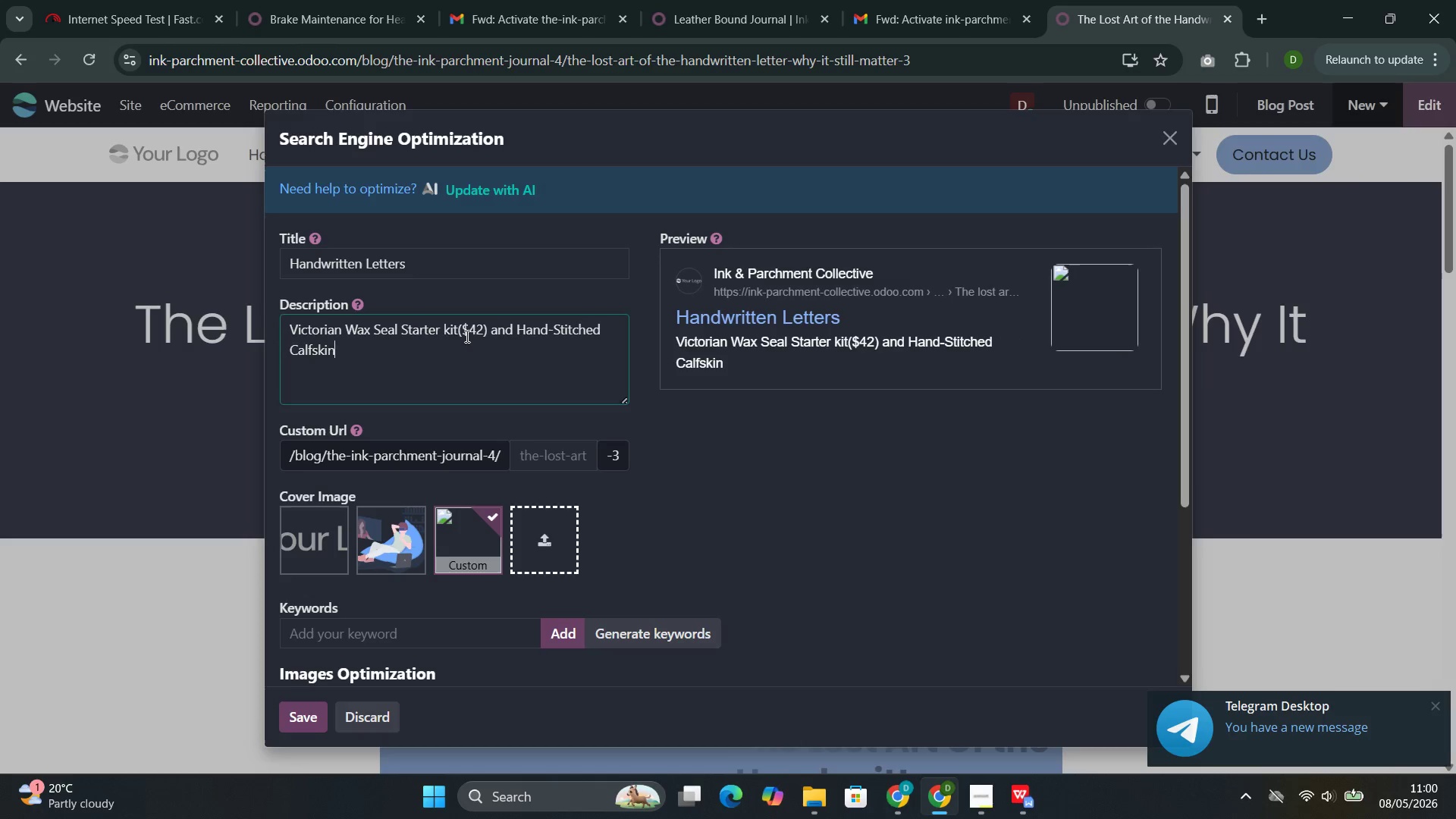 
type( Leg)
key(Backspace)
type(dger())
 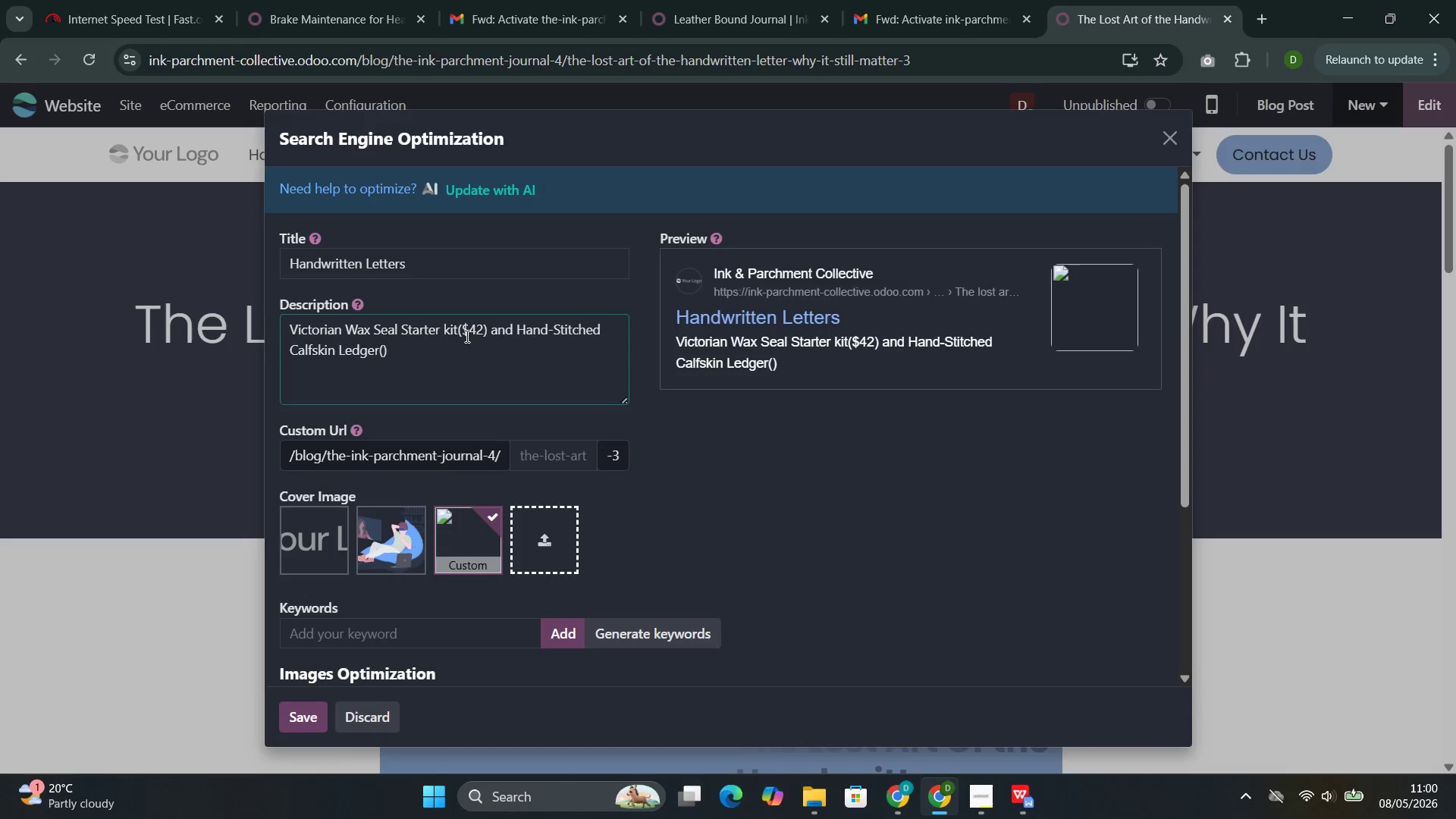 
key(ArrowLeft)
 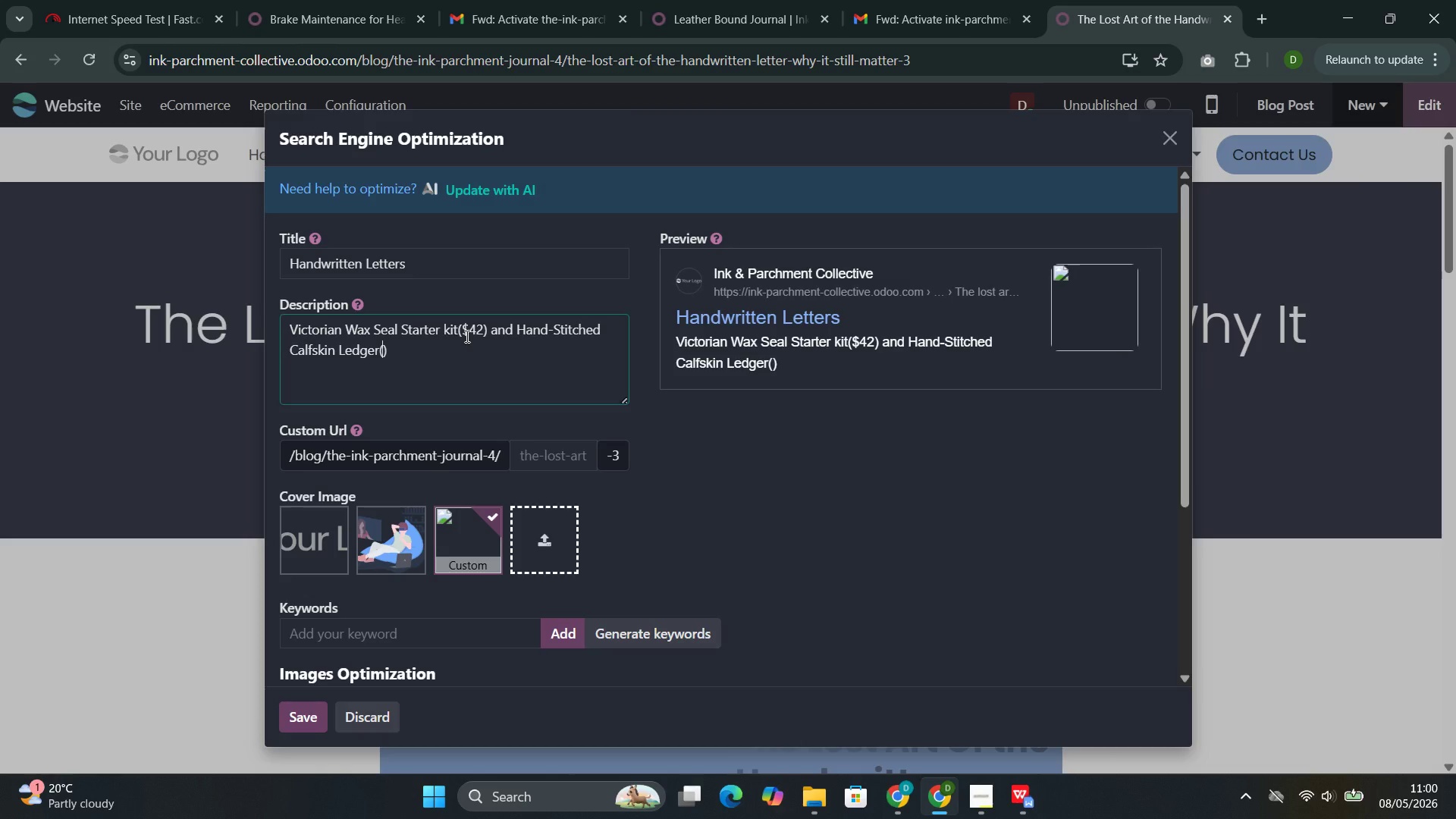 
type($120)
 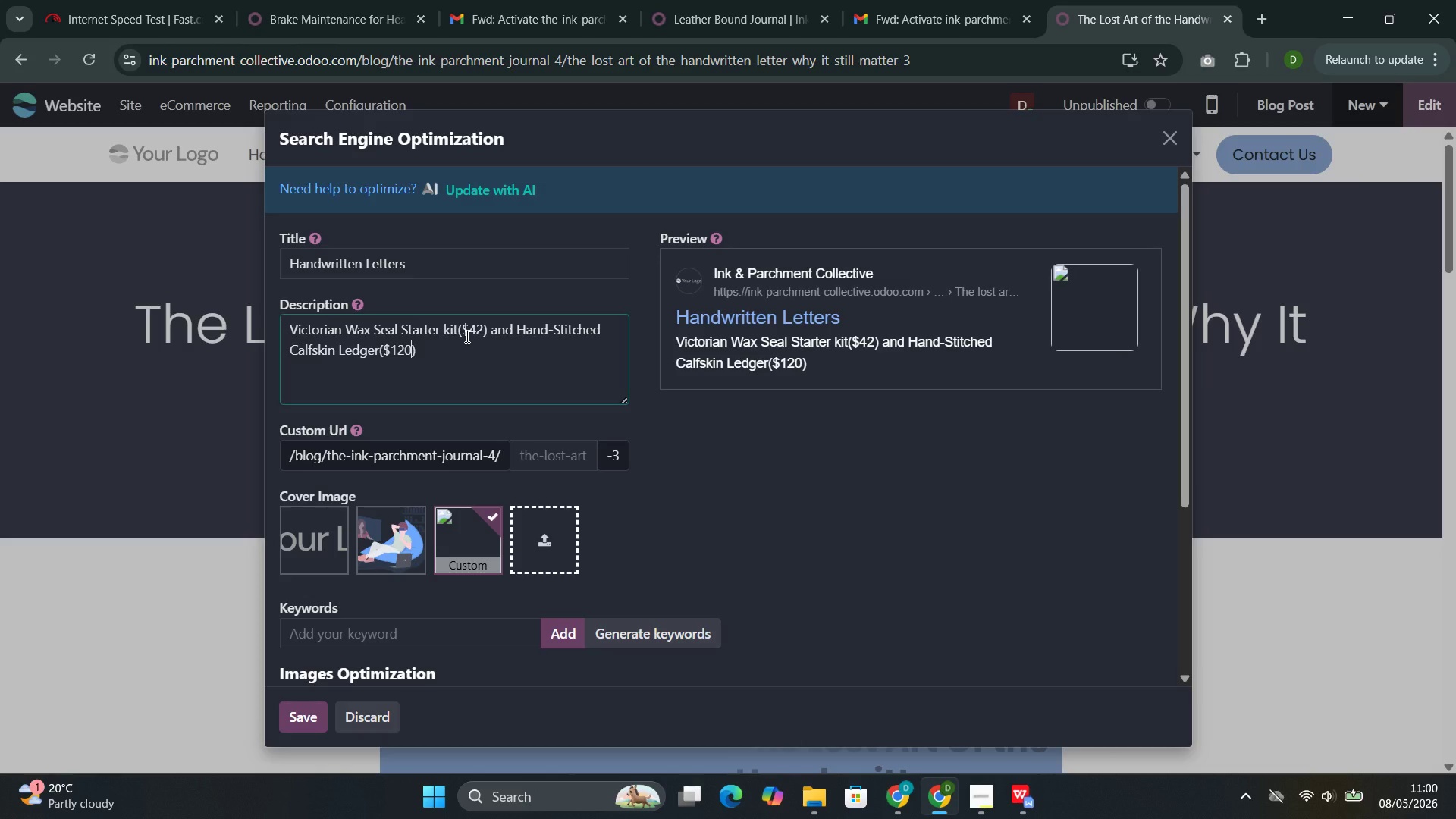 
key(ArrowRight)
 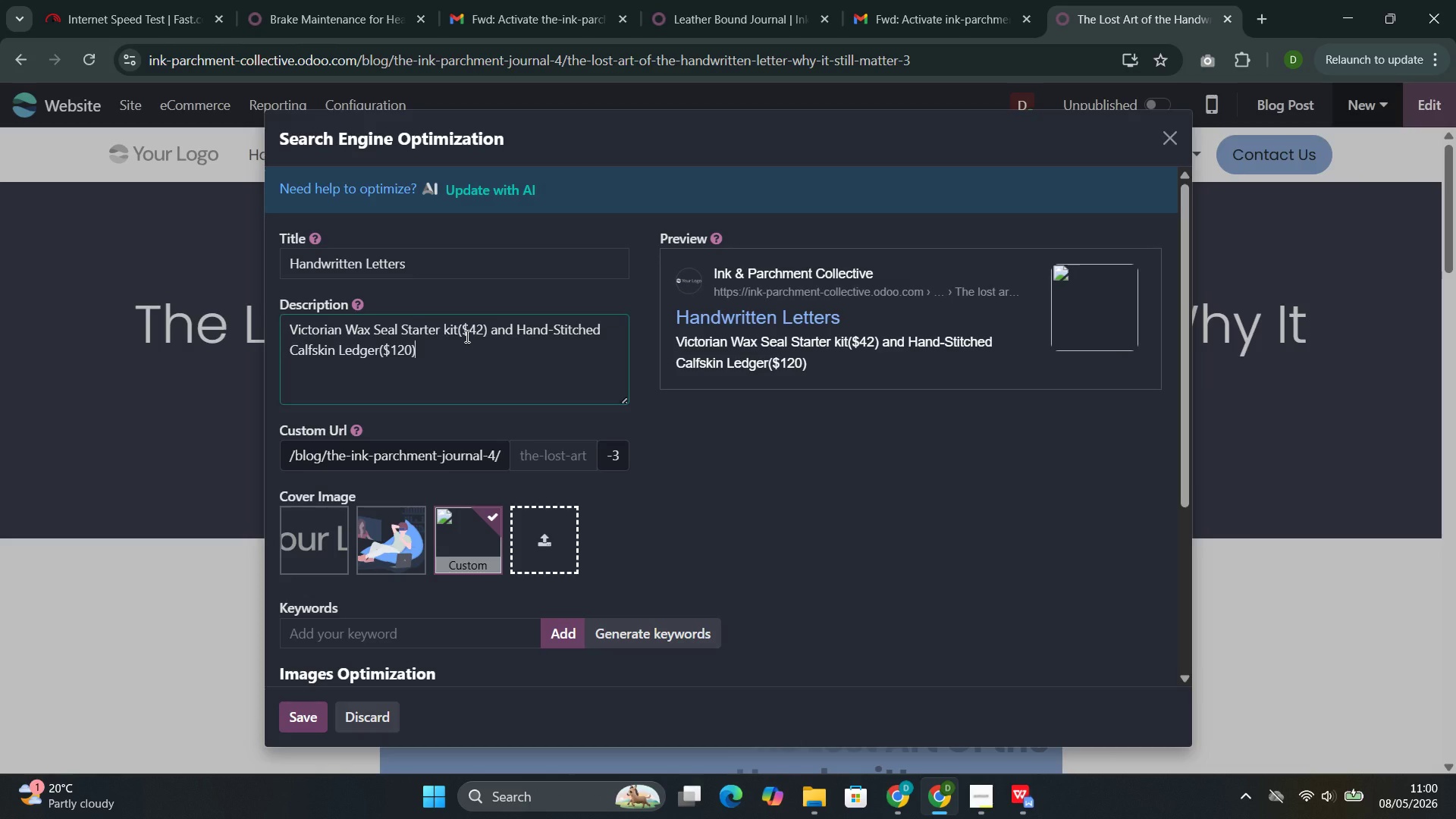 
key(Period)
 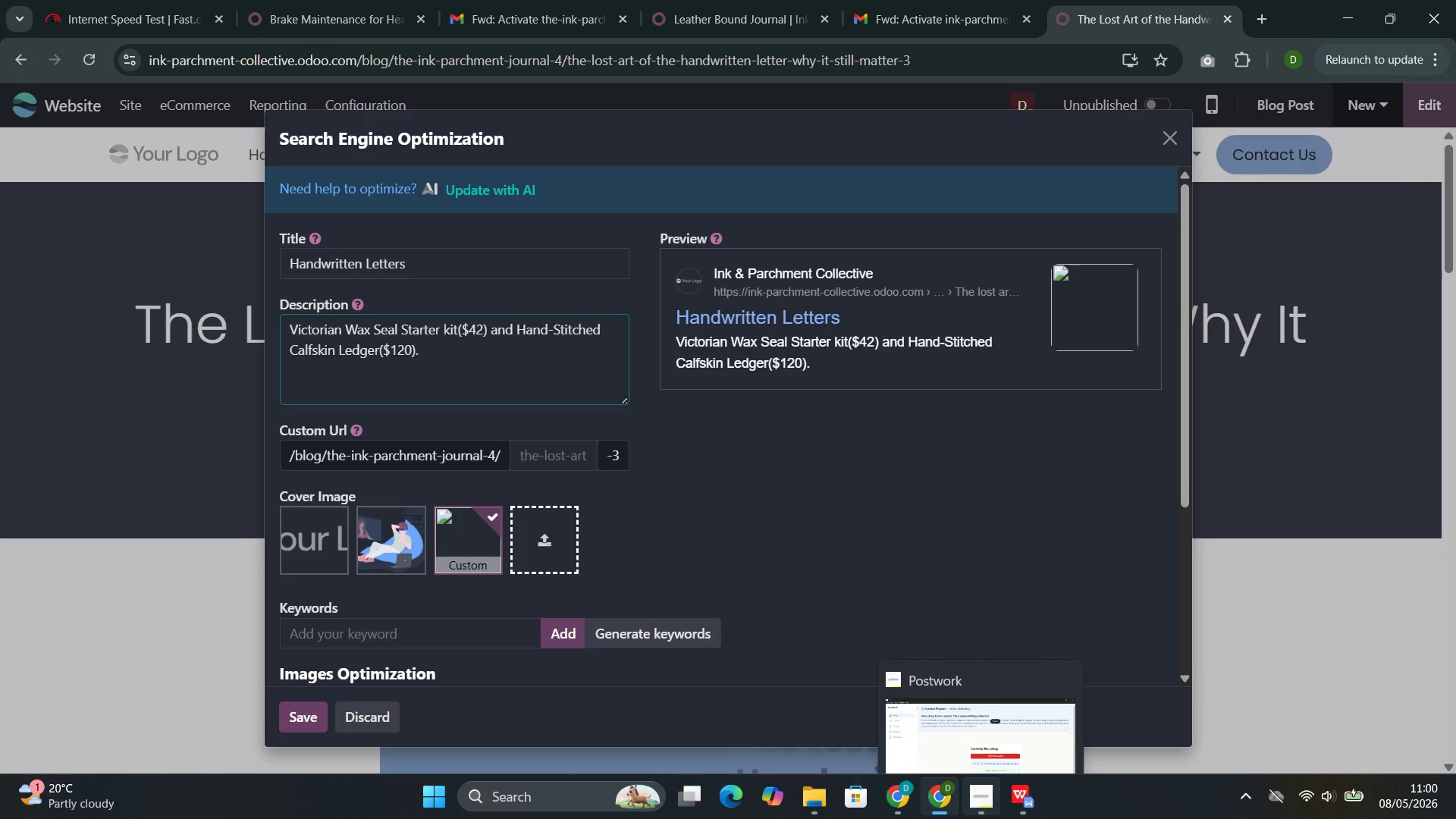 
left_click([927, 726])
 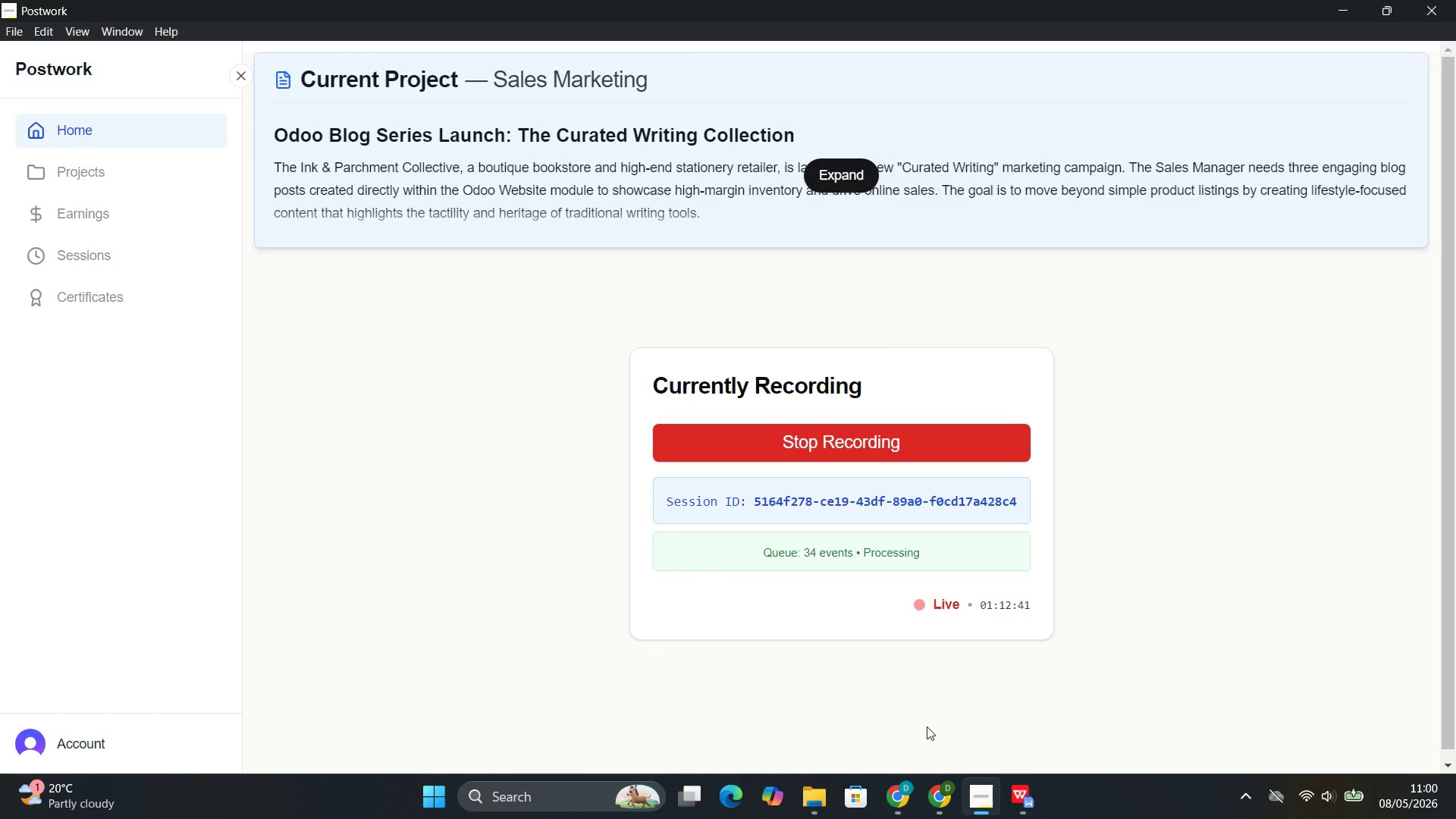 
wait(8.77)
 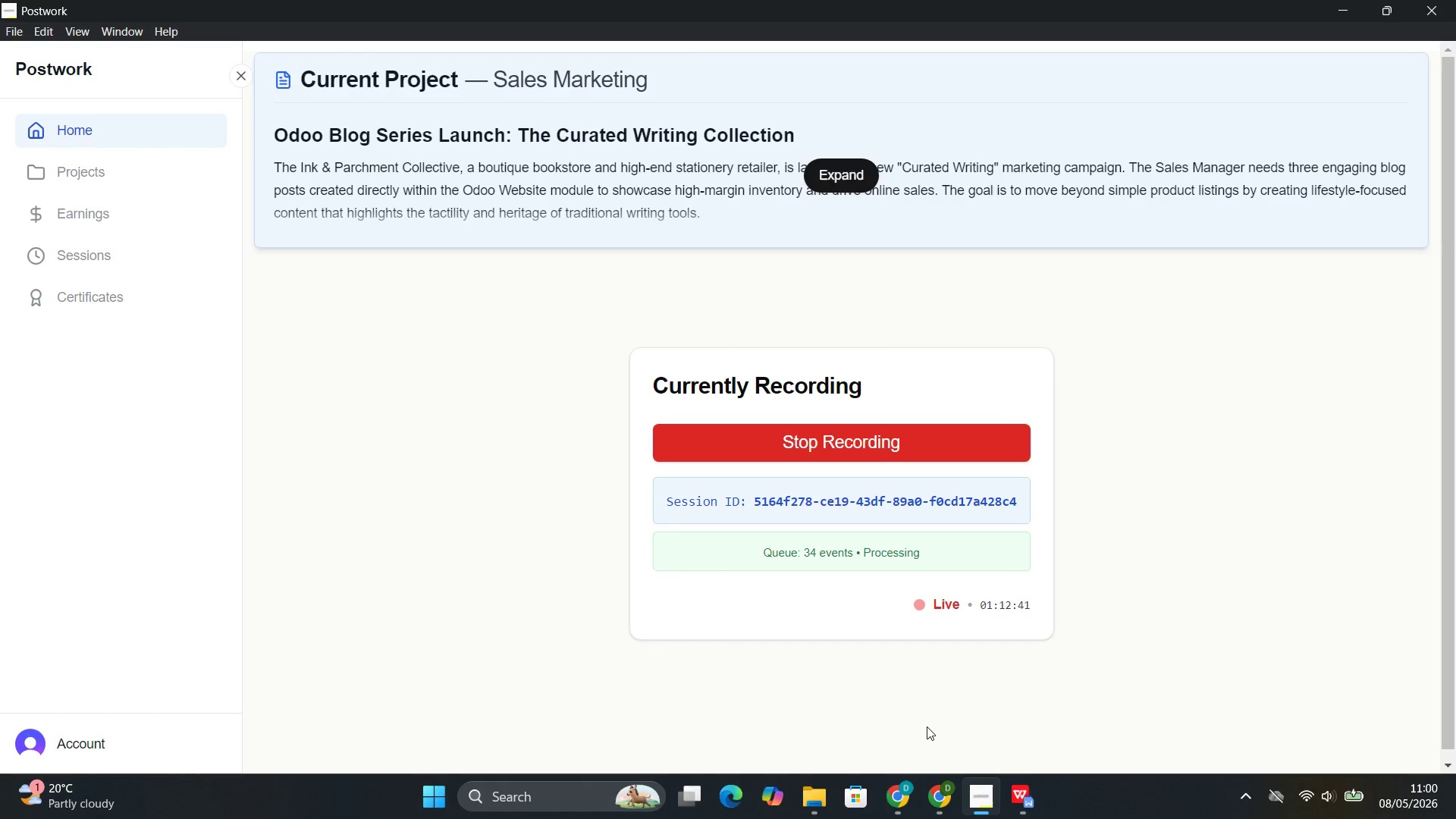 
left_click([902, 698])
 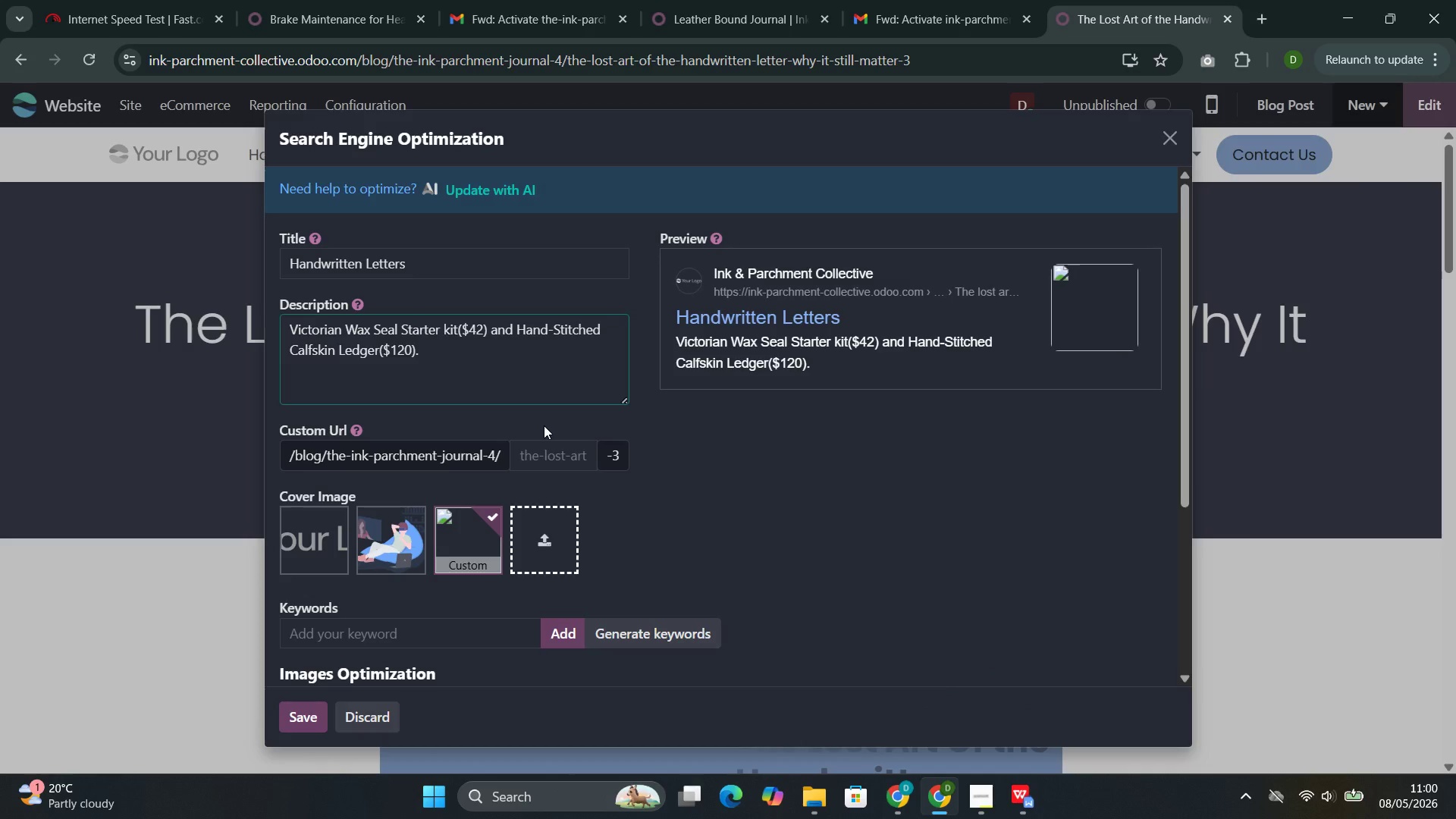 
type( Full-grain leather )
 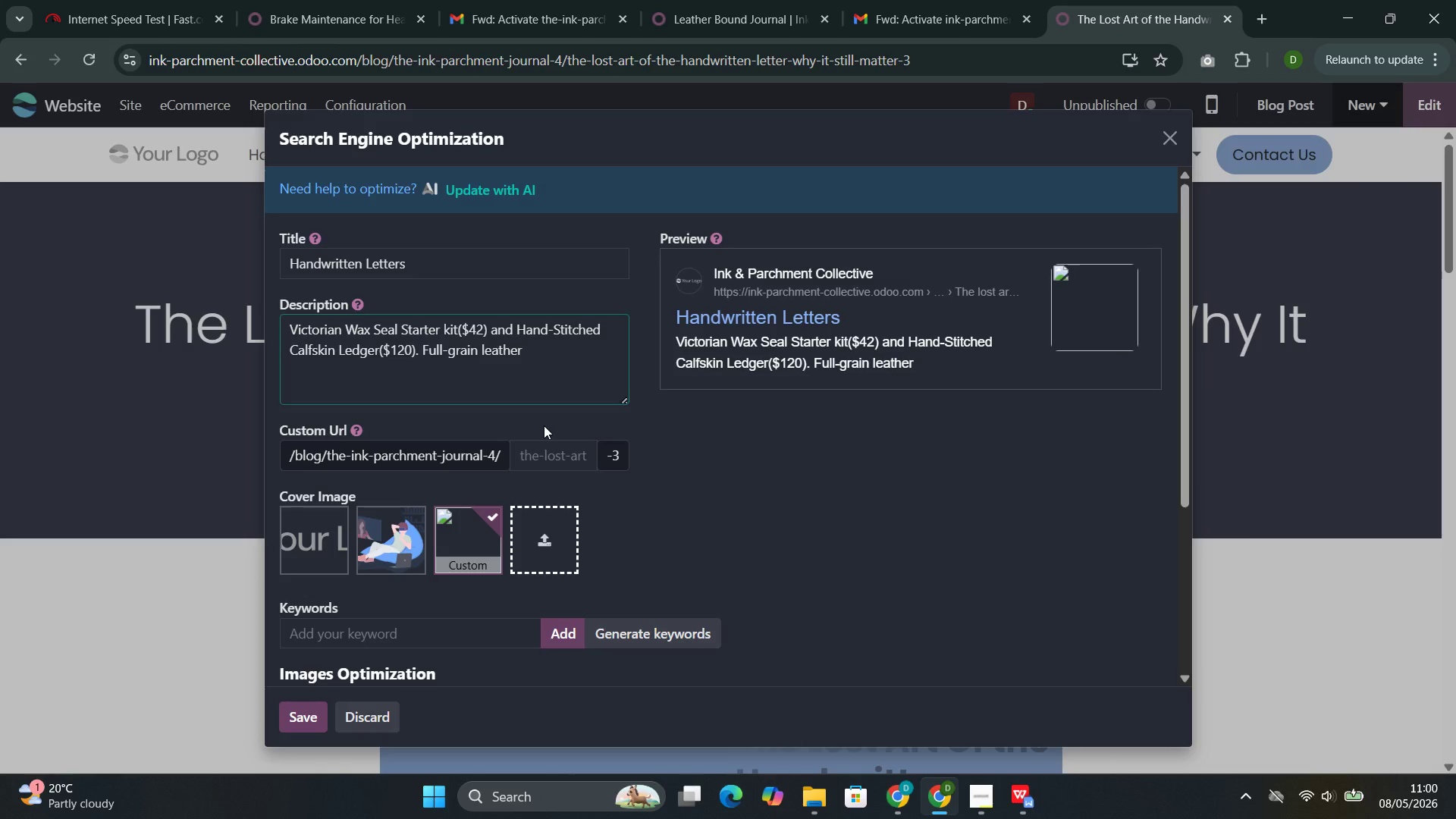 
key(Backspace)
type(, fountain )
key(Backspace)
type(-pen-friendly paper, and bindings made to last)
 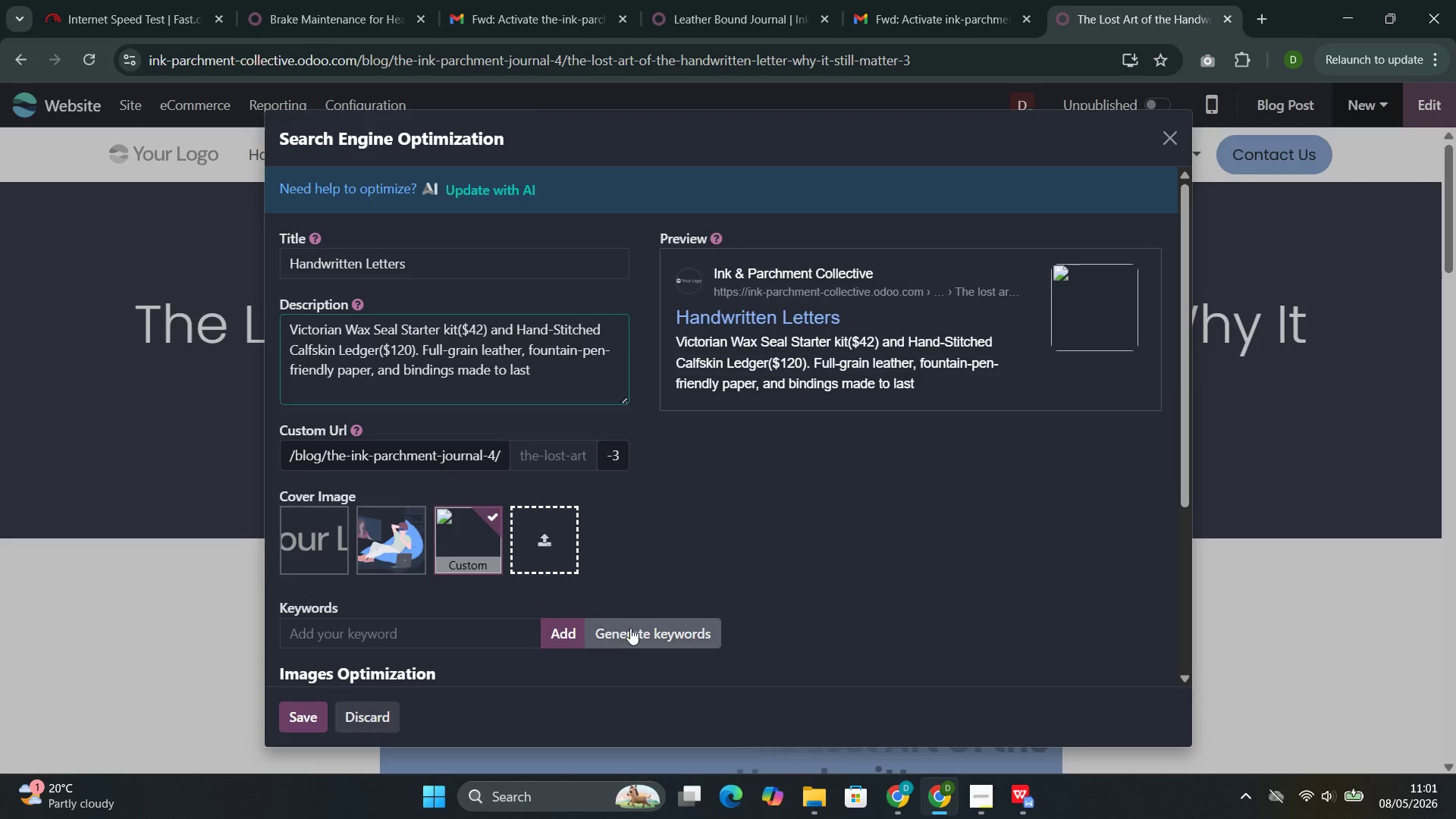 
left_click([633, 628])
 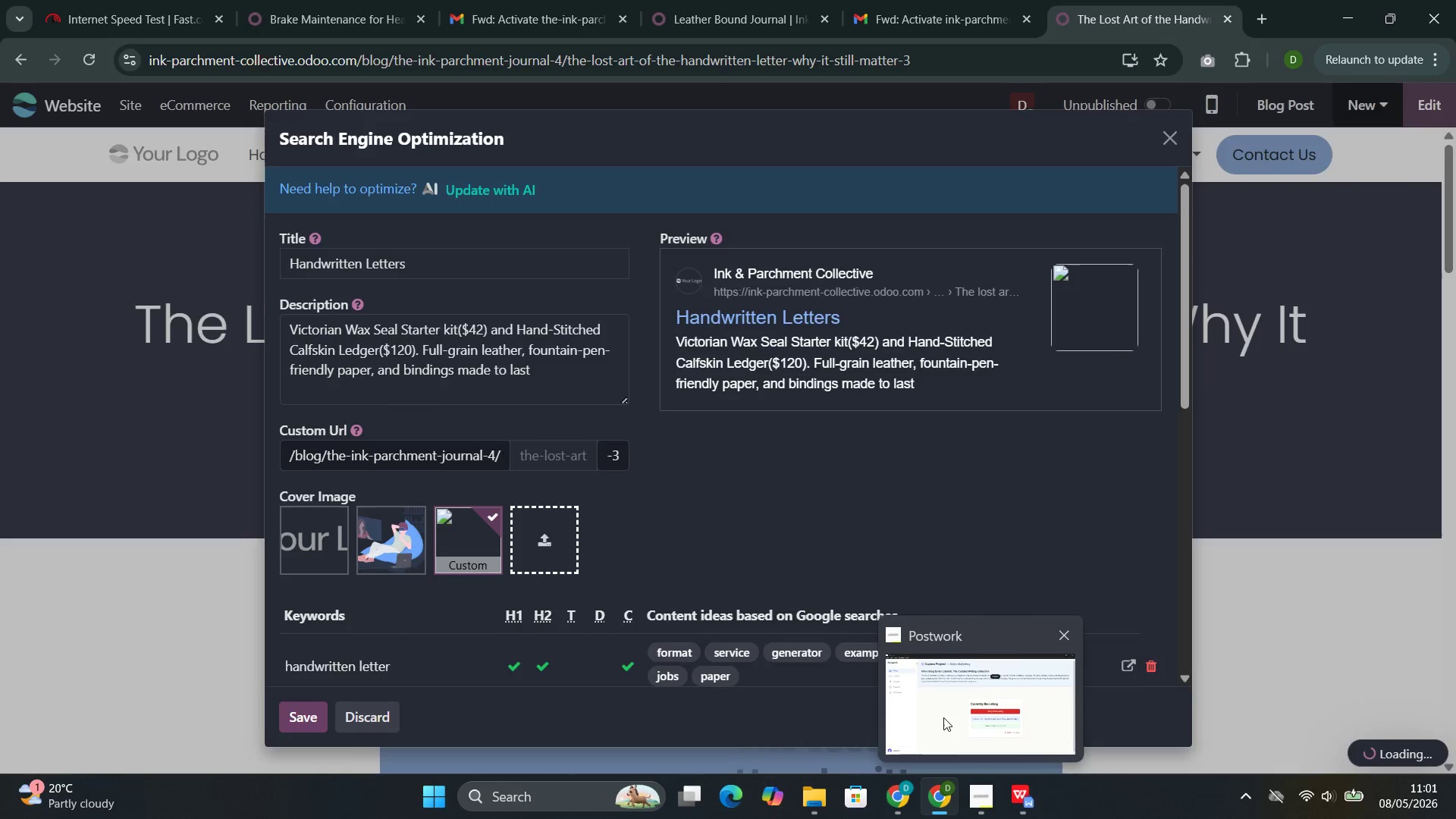 
left_click([936, 712])